 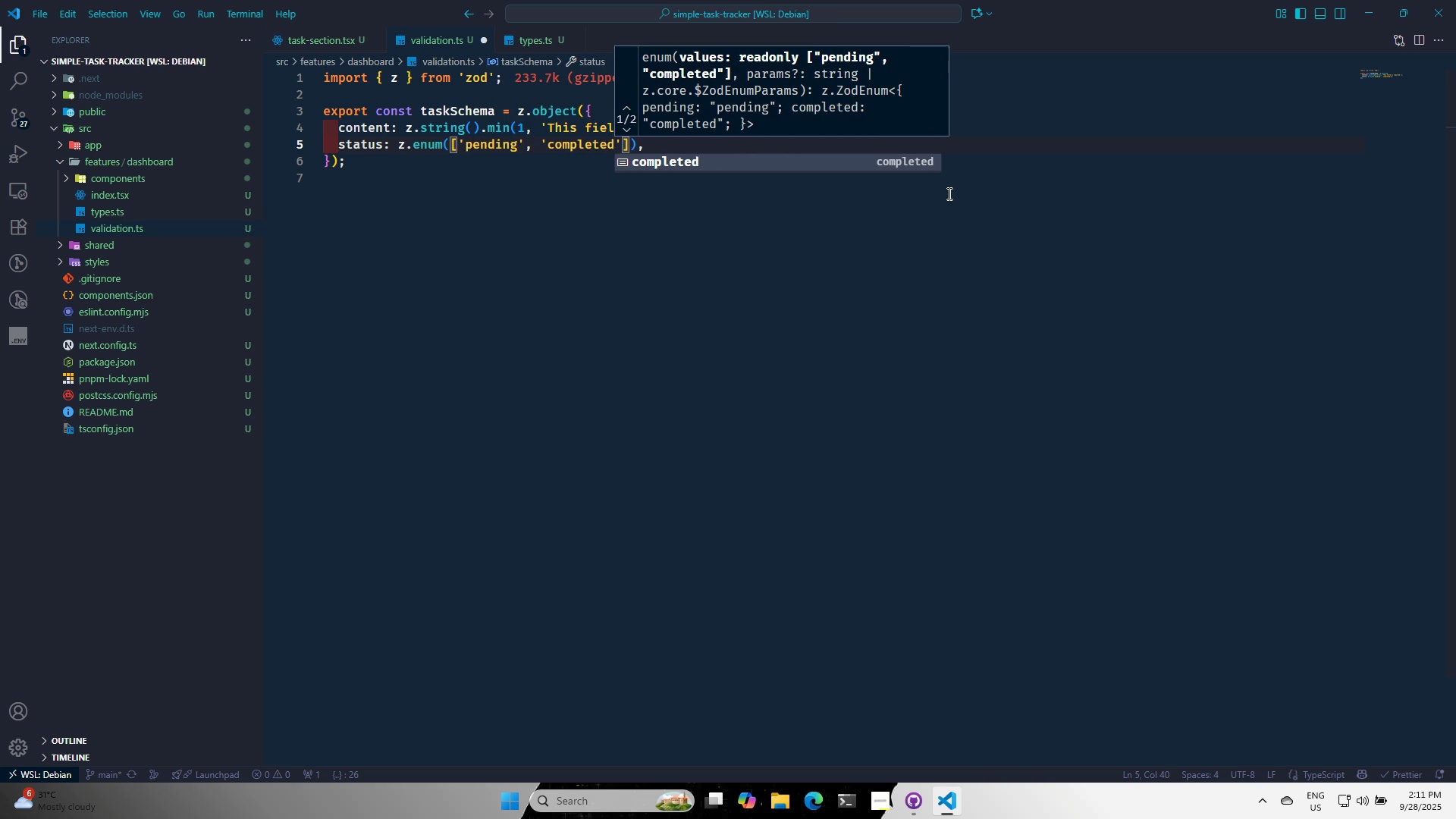 
key(Control+S)
 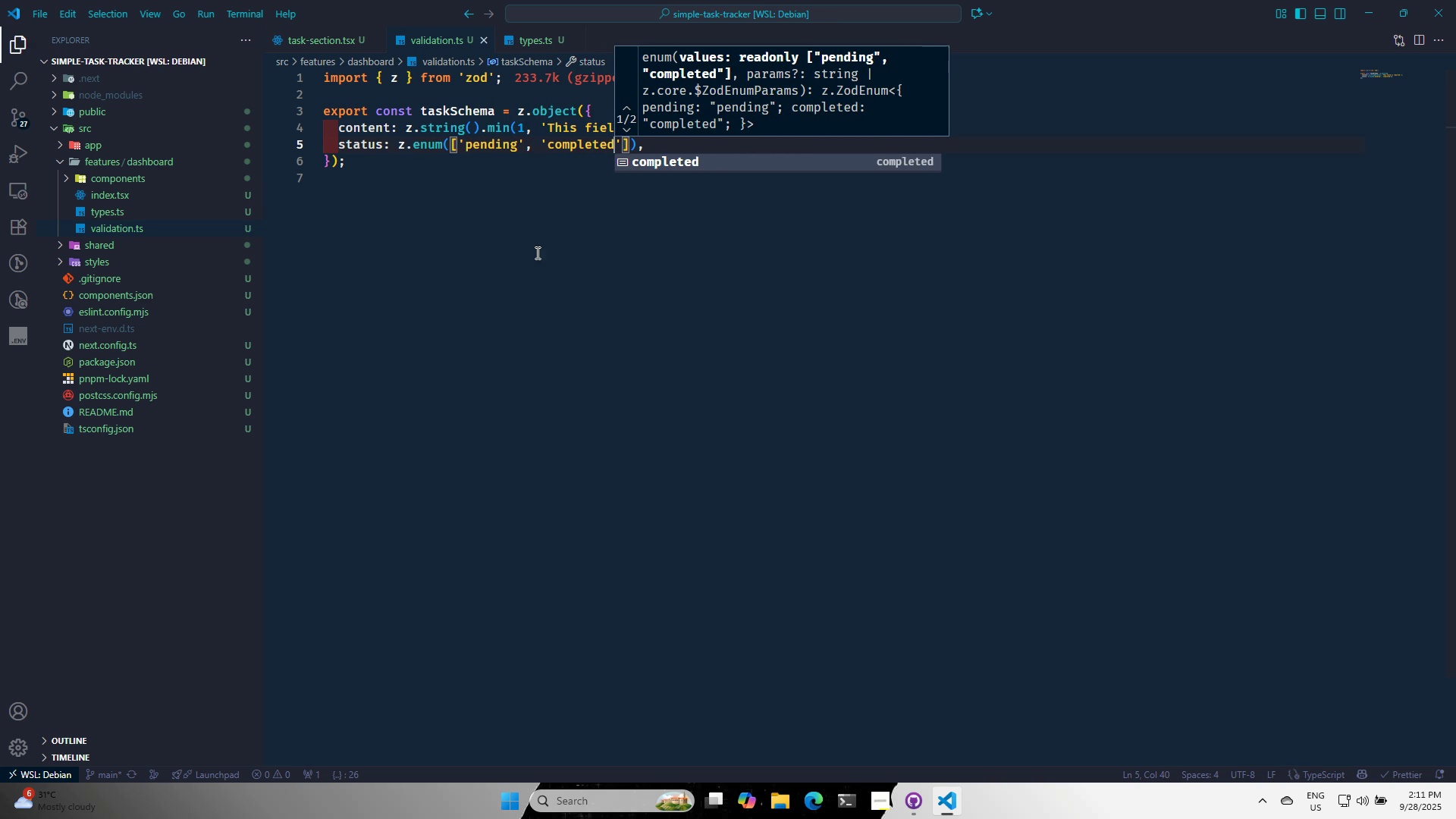 
left_click([536, 253])
 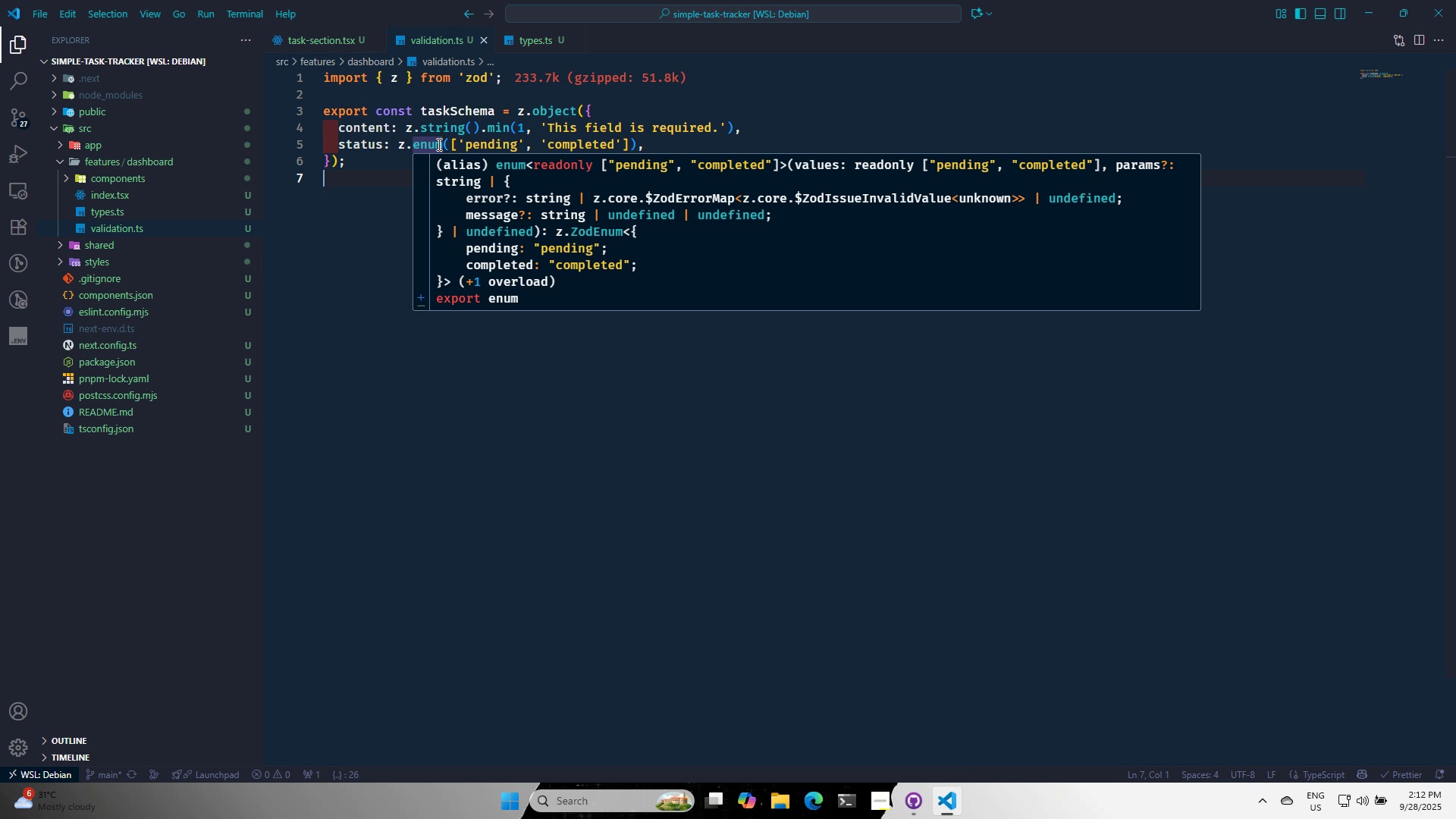 
wait(17.2)
 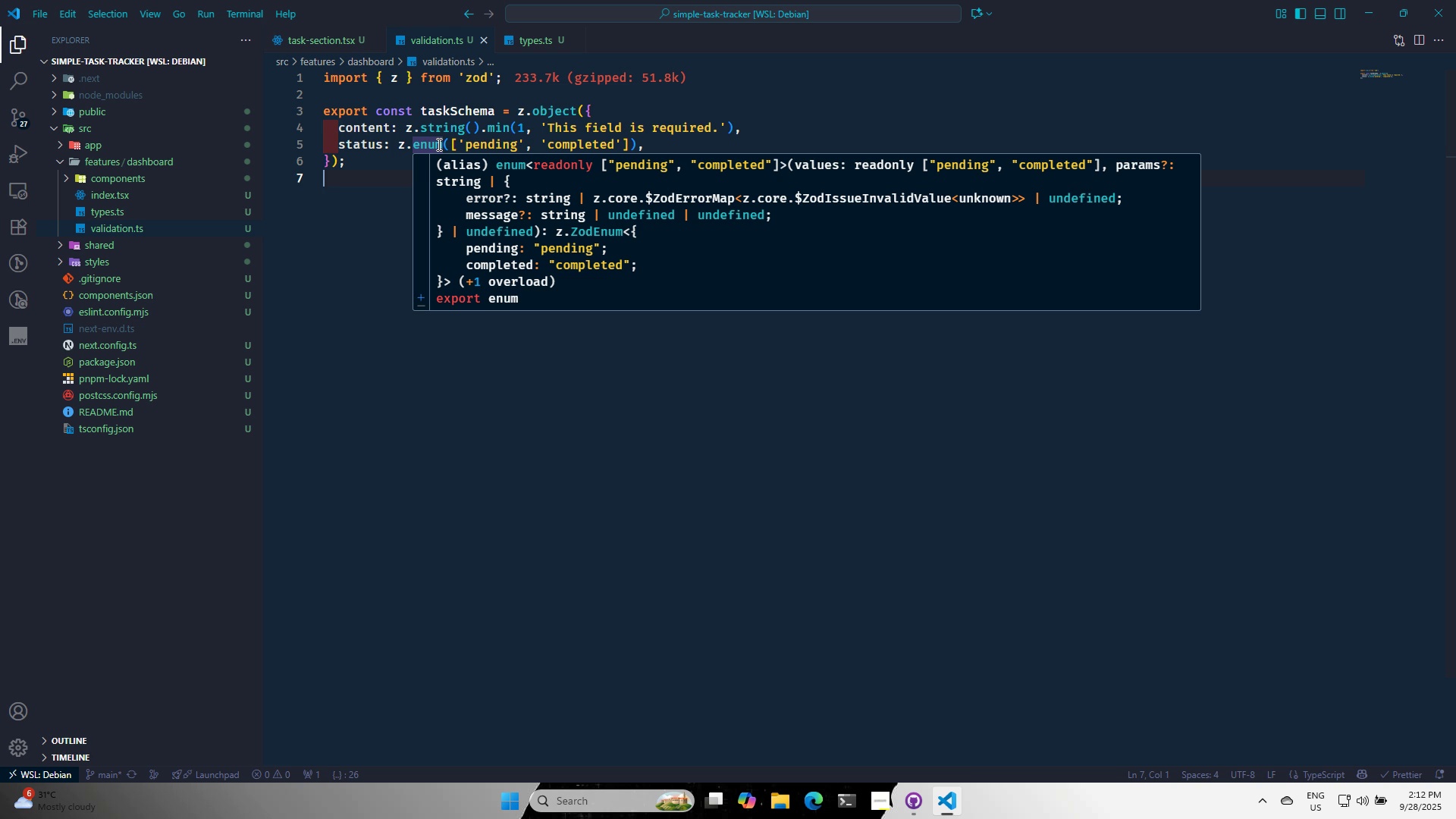 
key(Alt+AltLeft)
 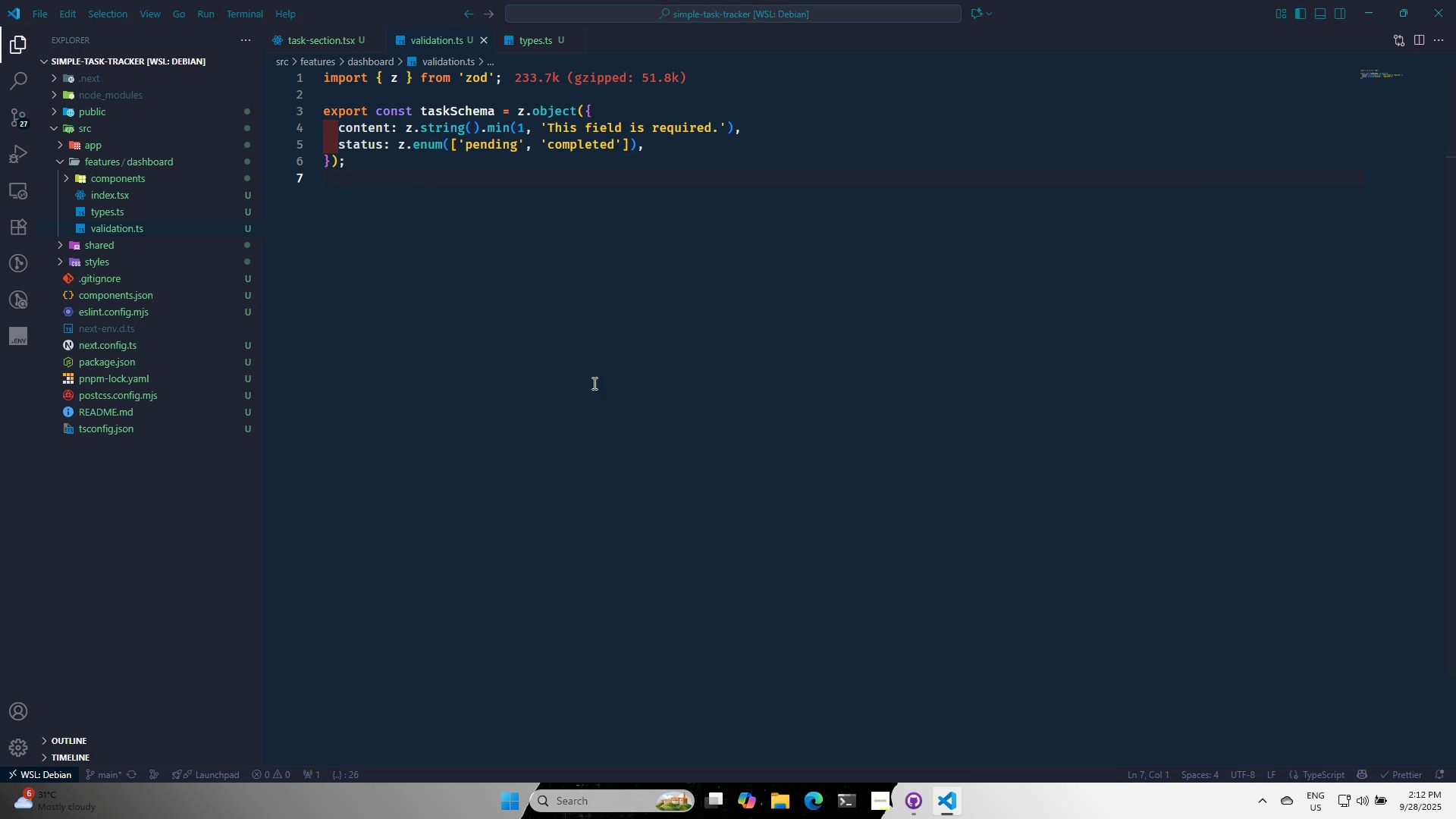 
key(Tab)
type(zod)
 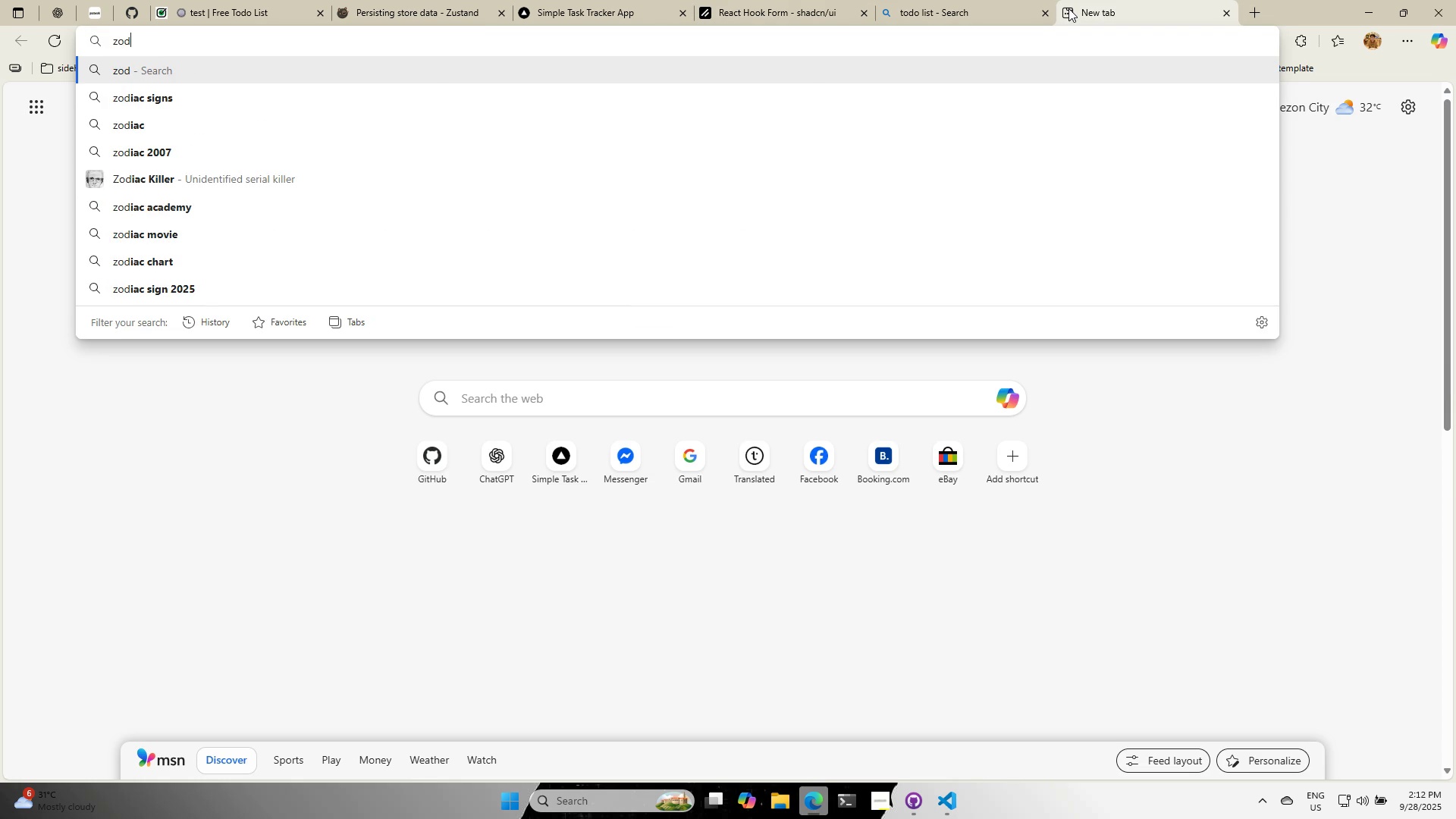 
key(Enter)
 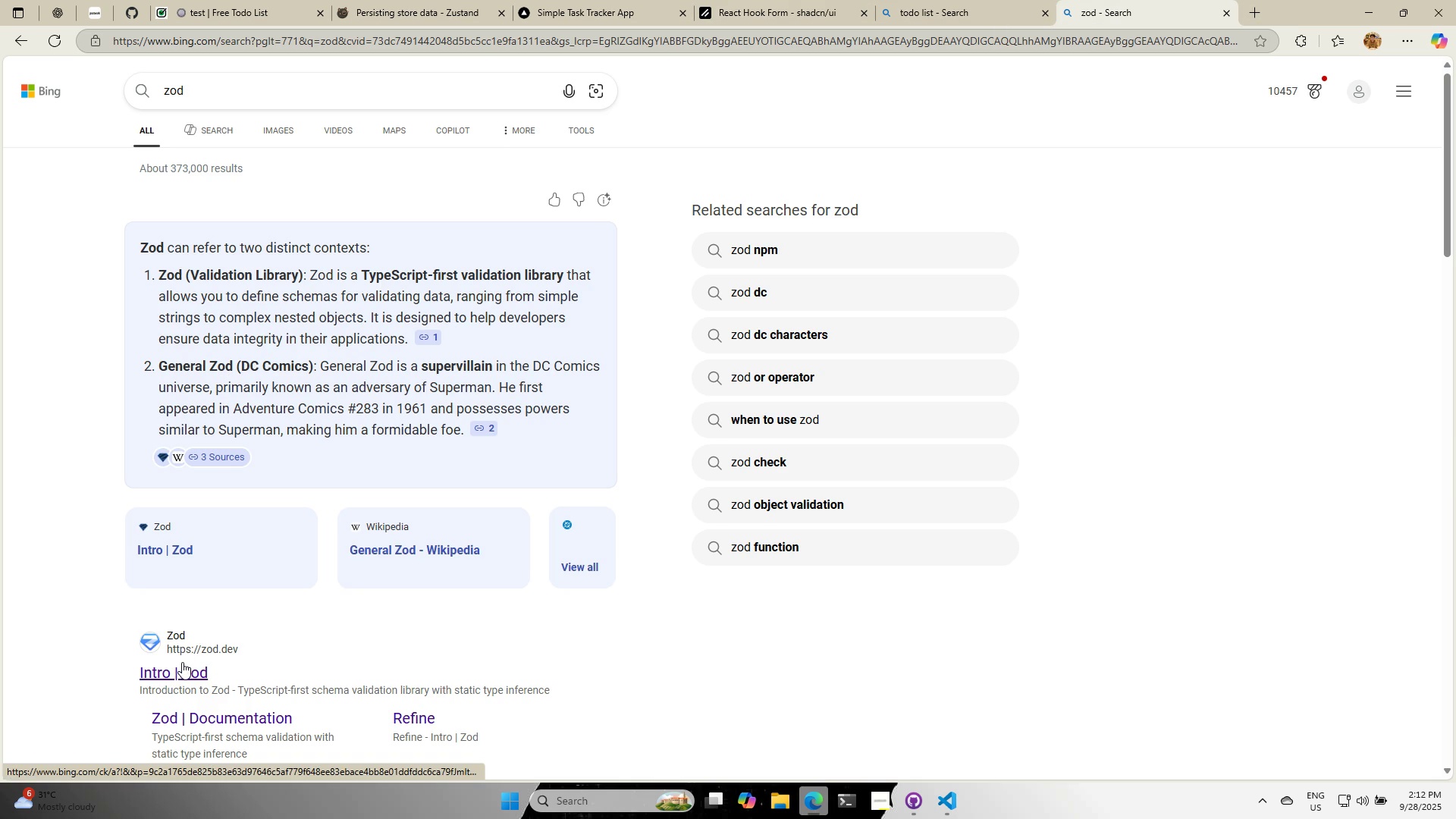 
left_click([209, 713])
 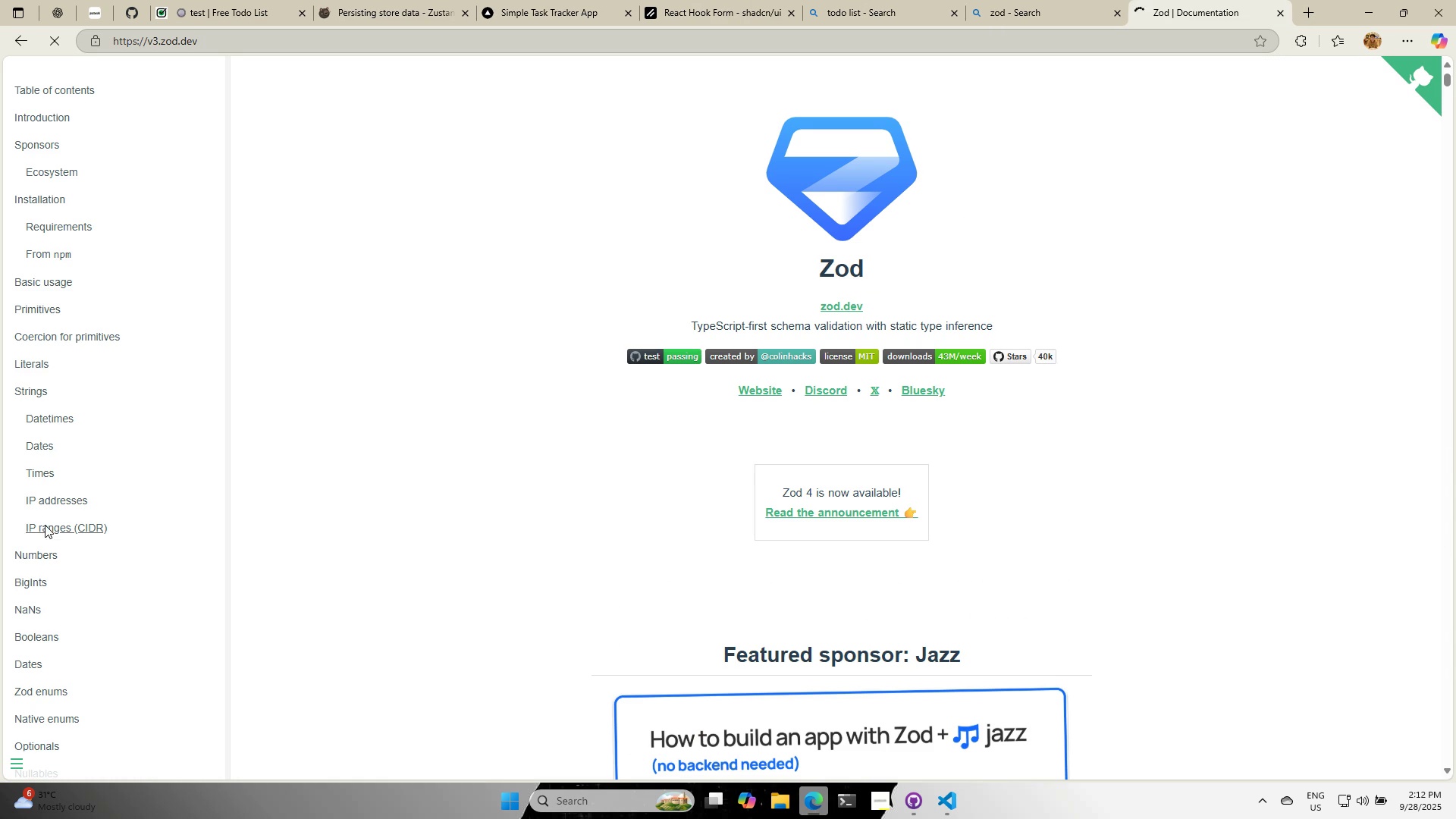 
scroll: coordinate [60, 647], scroll_direction: down, amount: 1.0
 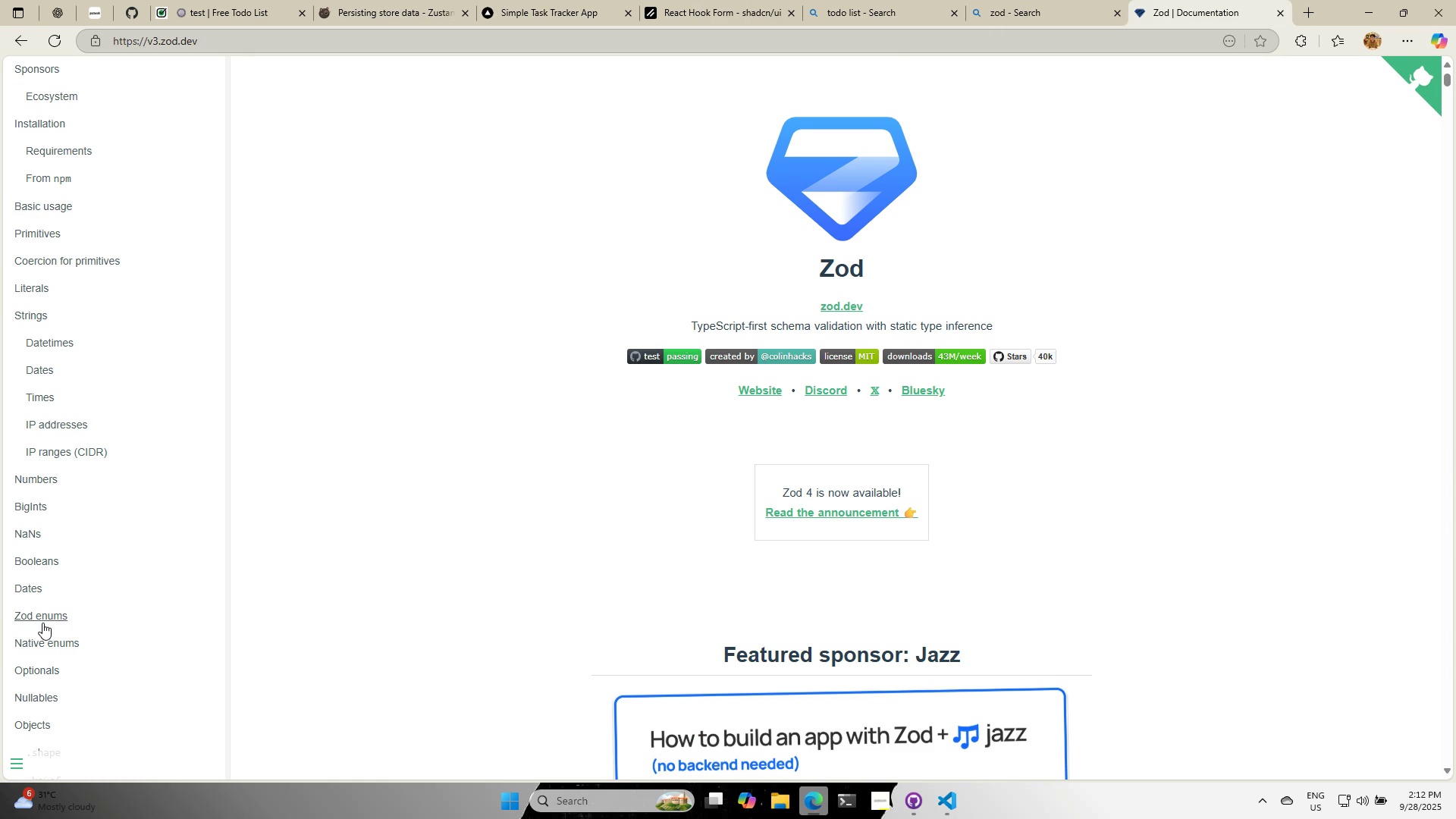 
left_click([42, 622])
 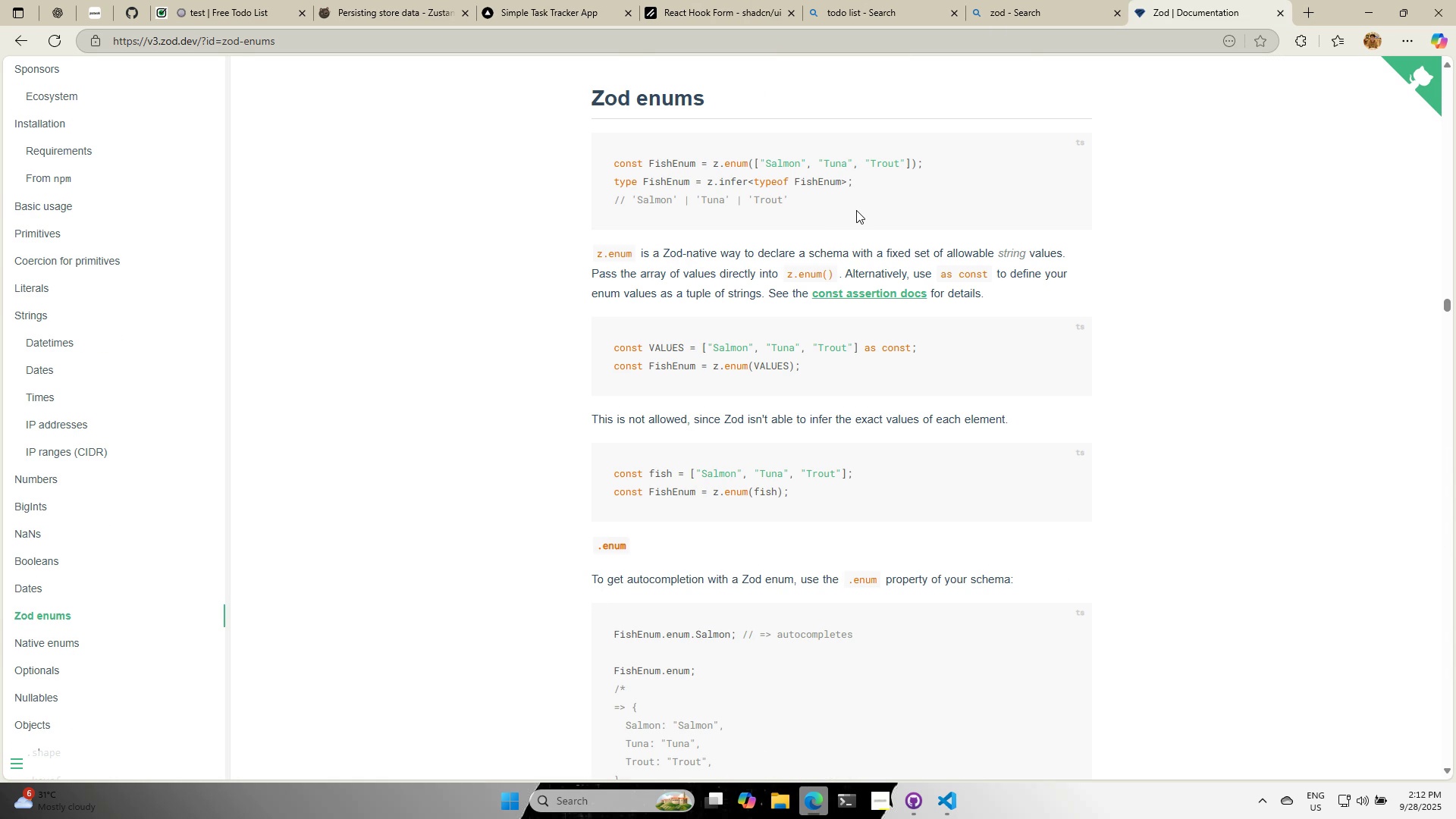 
wait(11.03)
 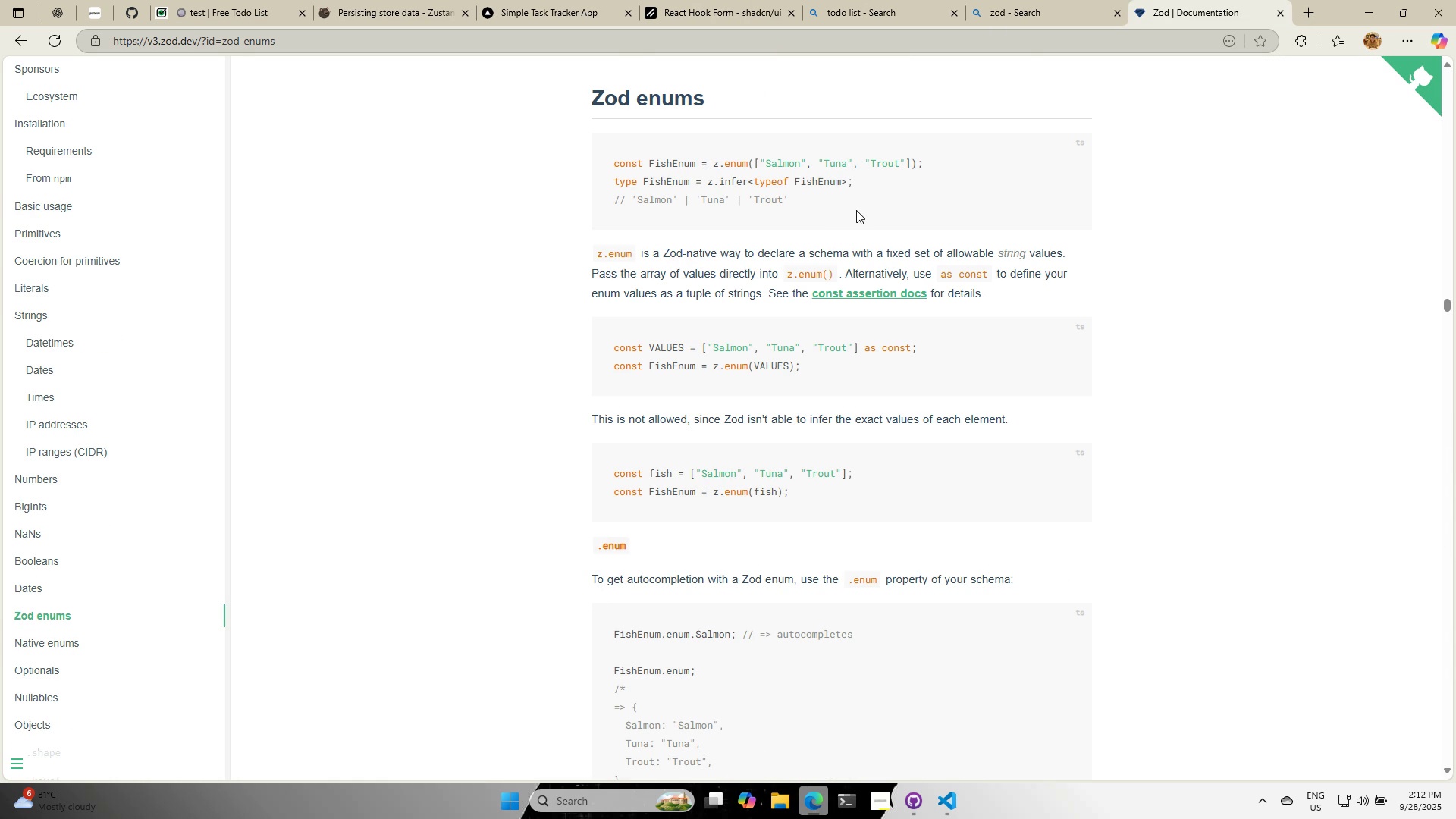 
left_click([952, 813])
 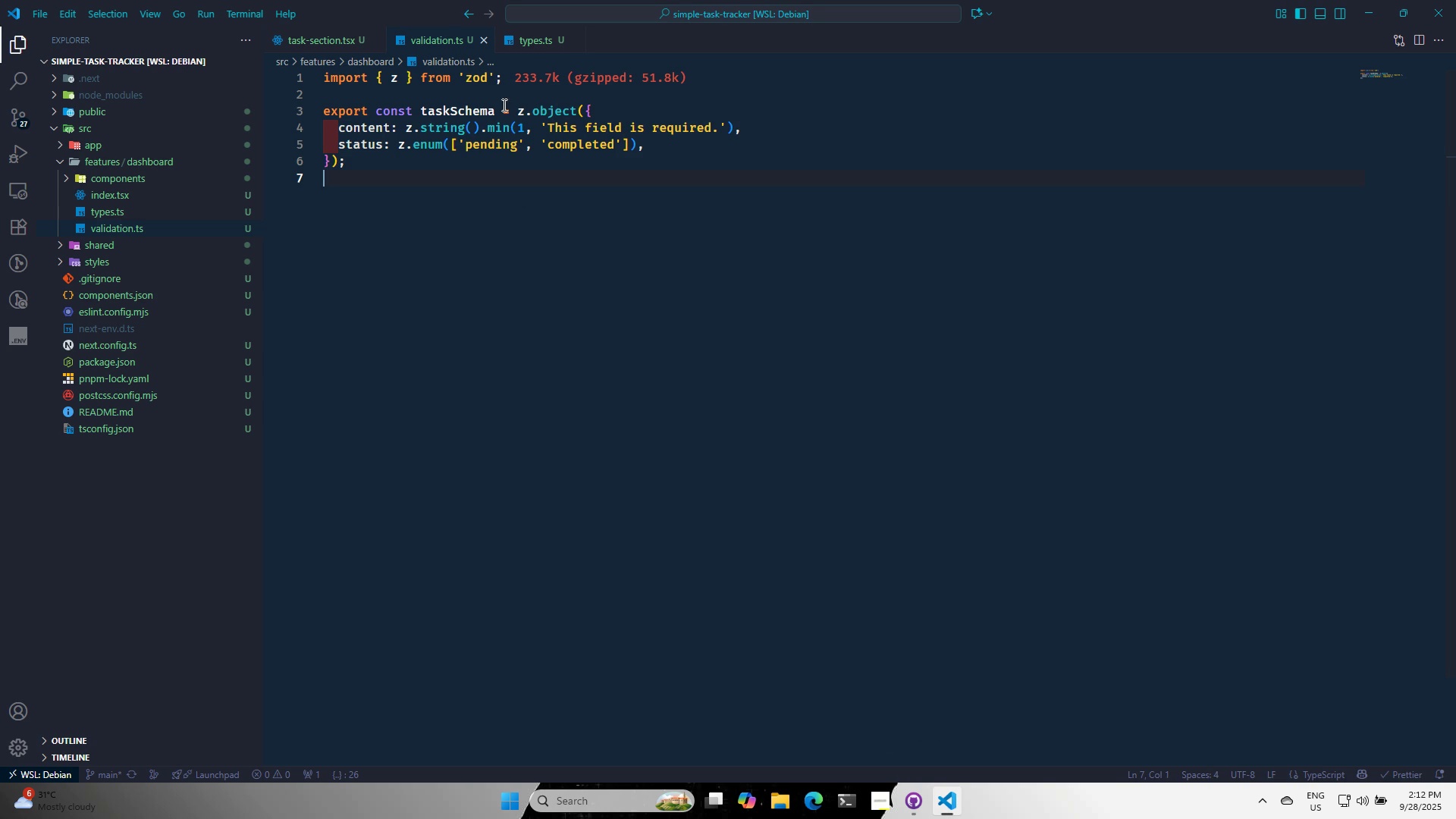 
left_click([508, 83])
 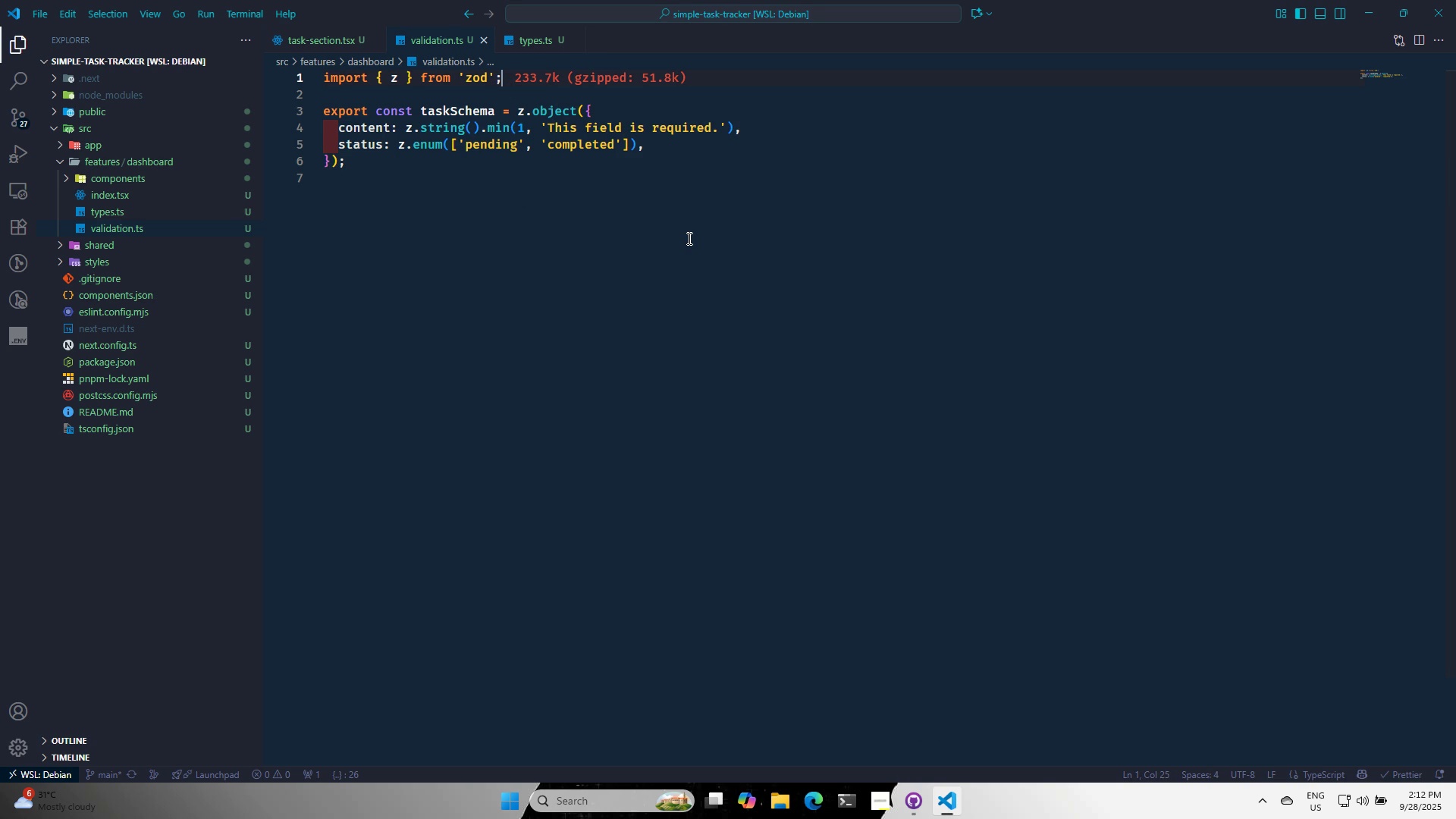 
key(Enter)
 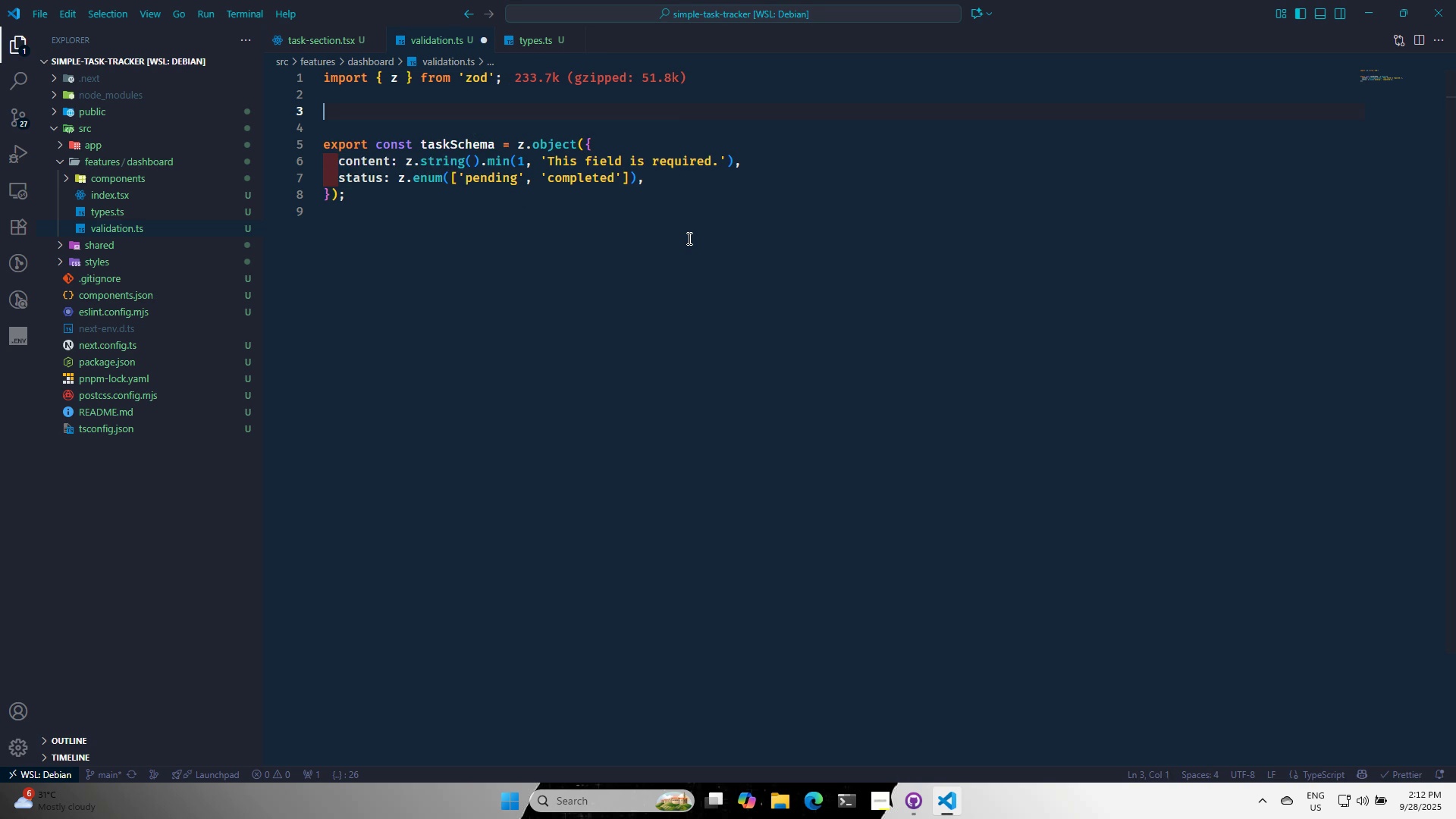 
key(Enter)
 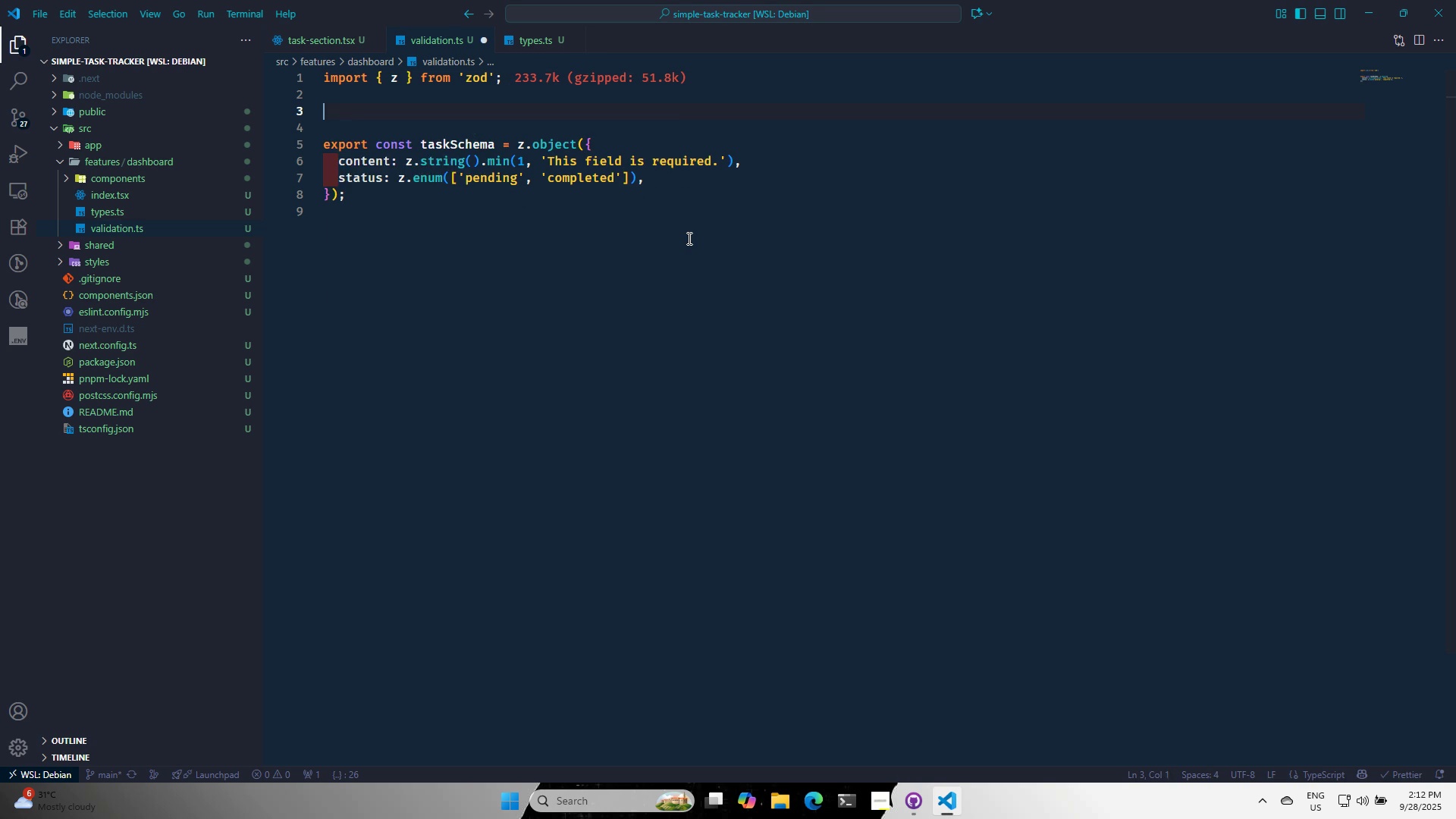 
type(export const )